 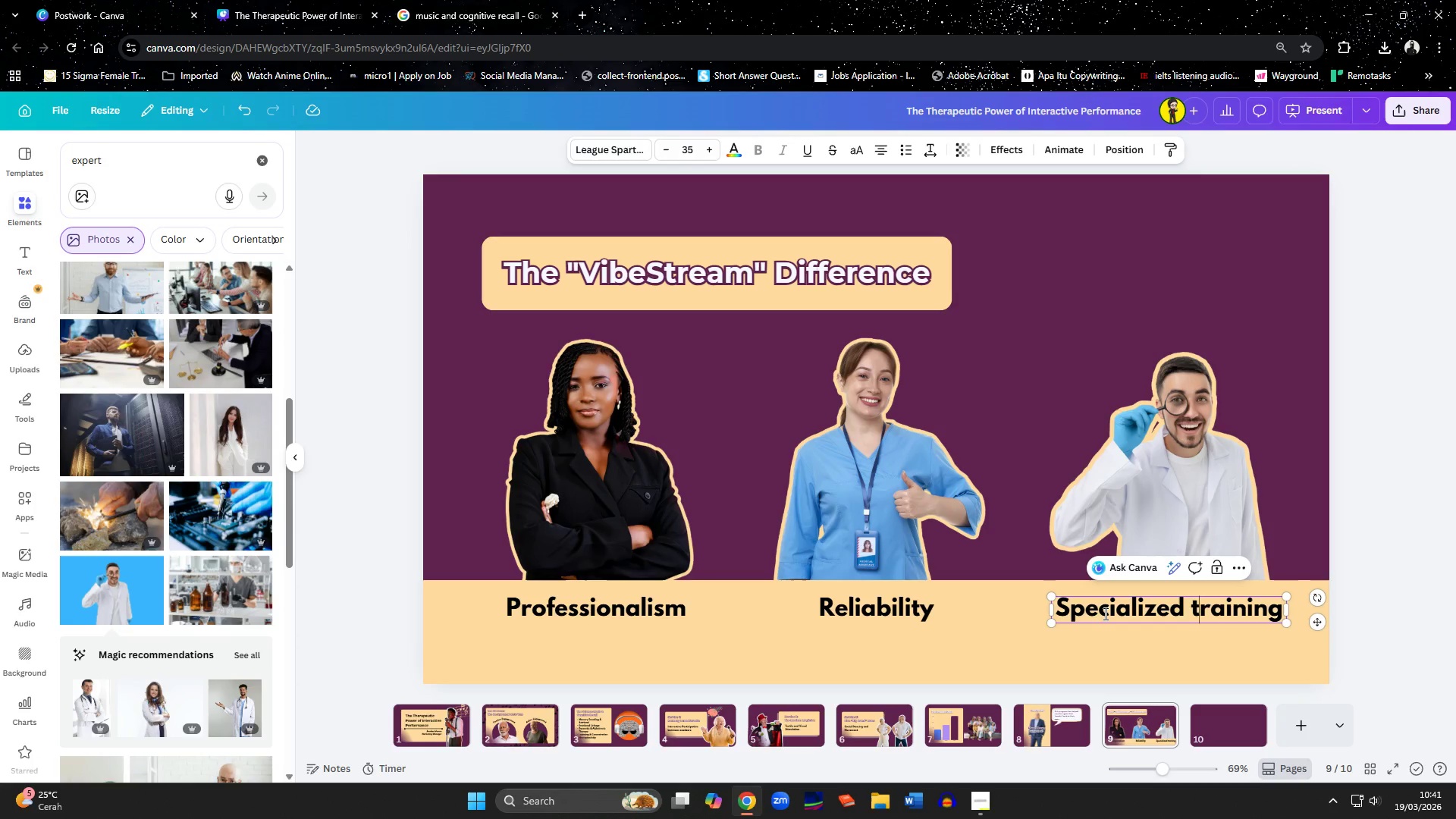 
key(Shift+ArrowLeft)
 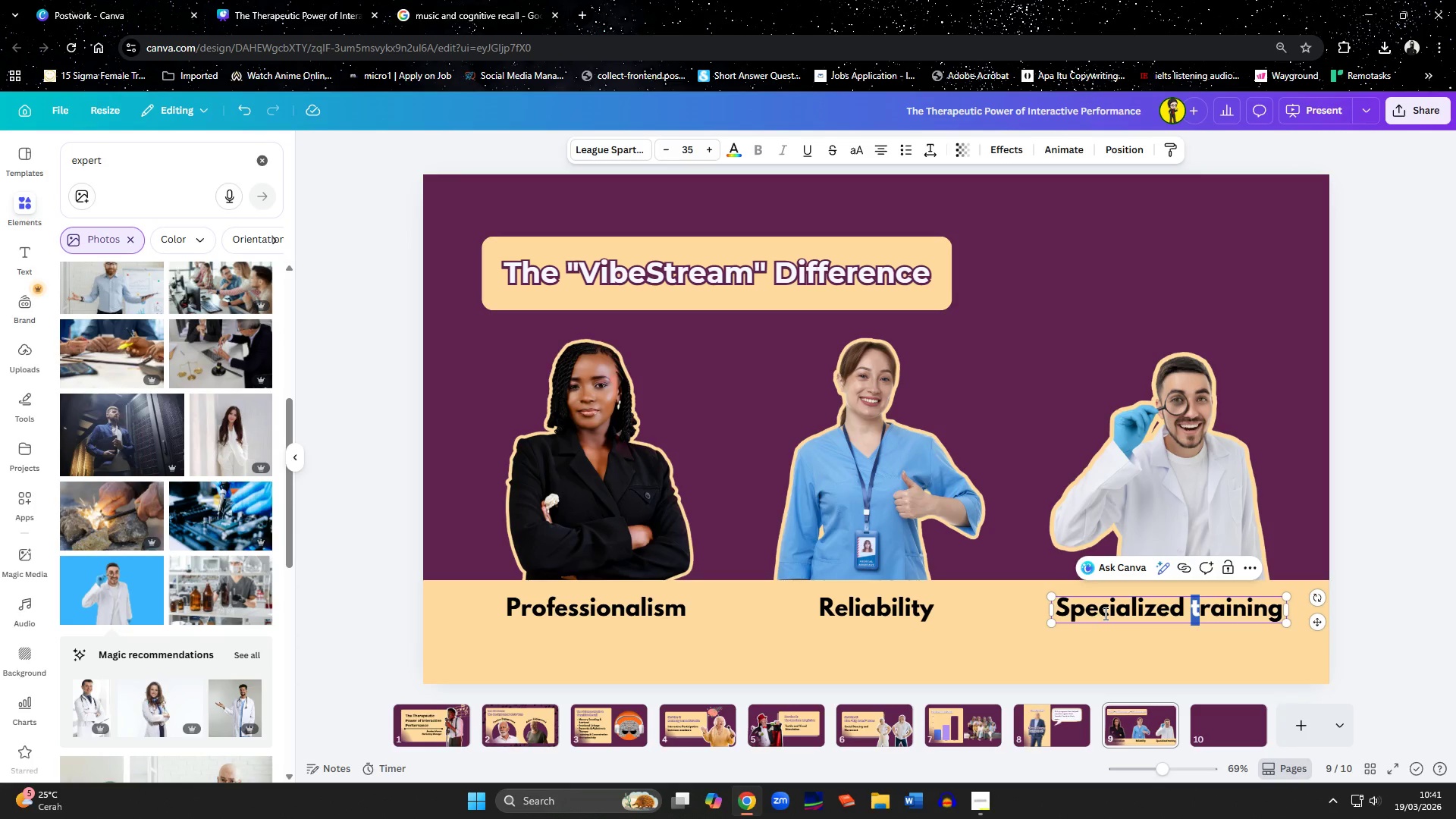 
key(Shift+T)
 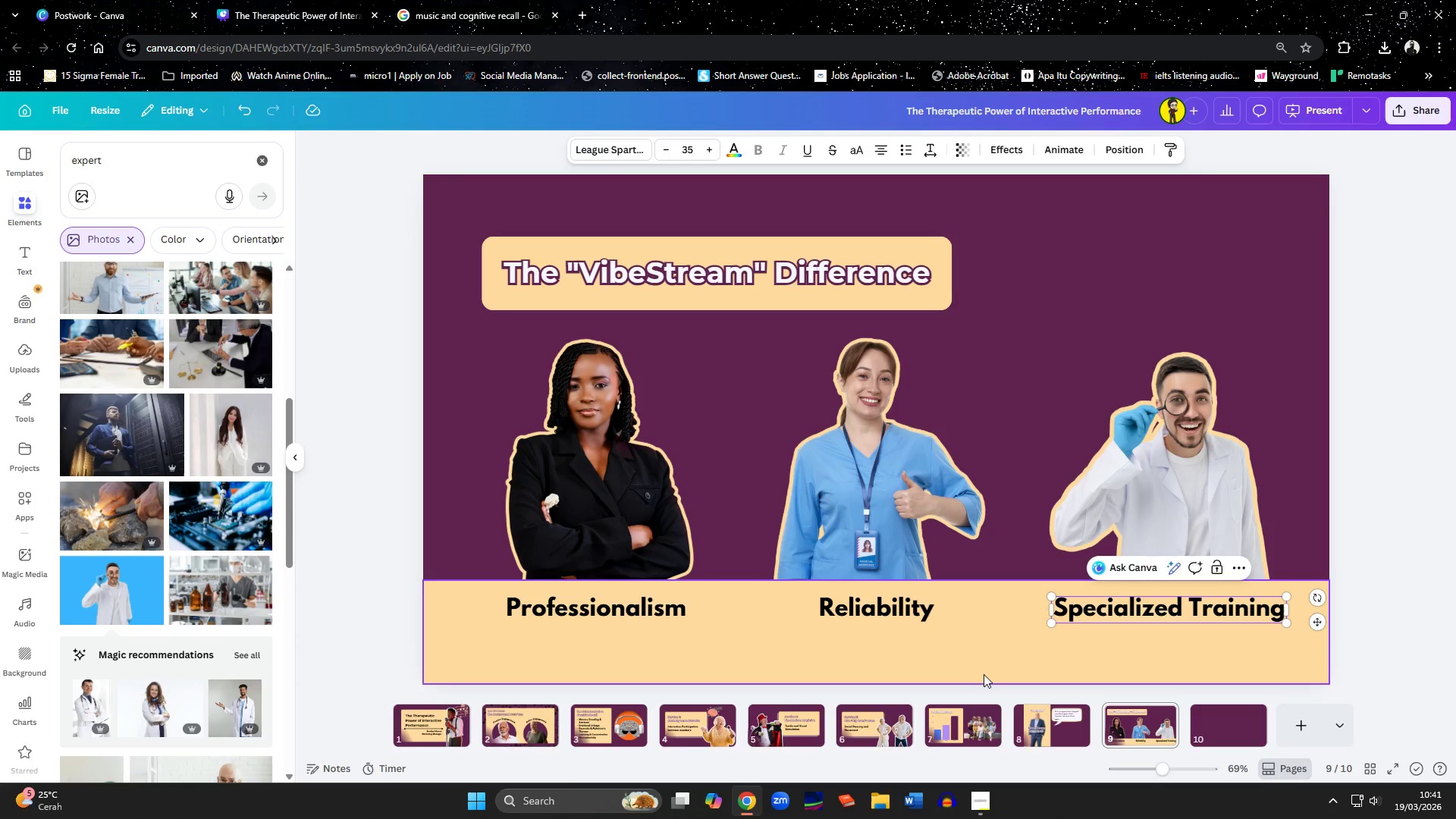 
left_click([977, 674])
 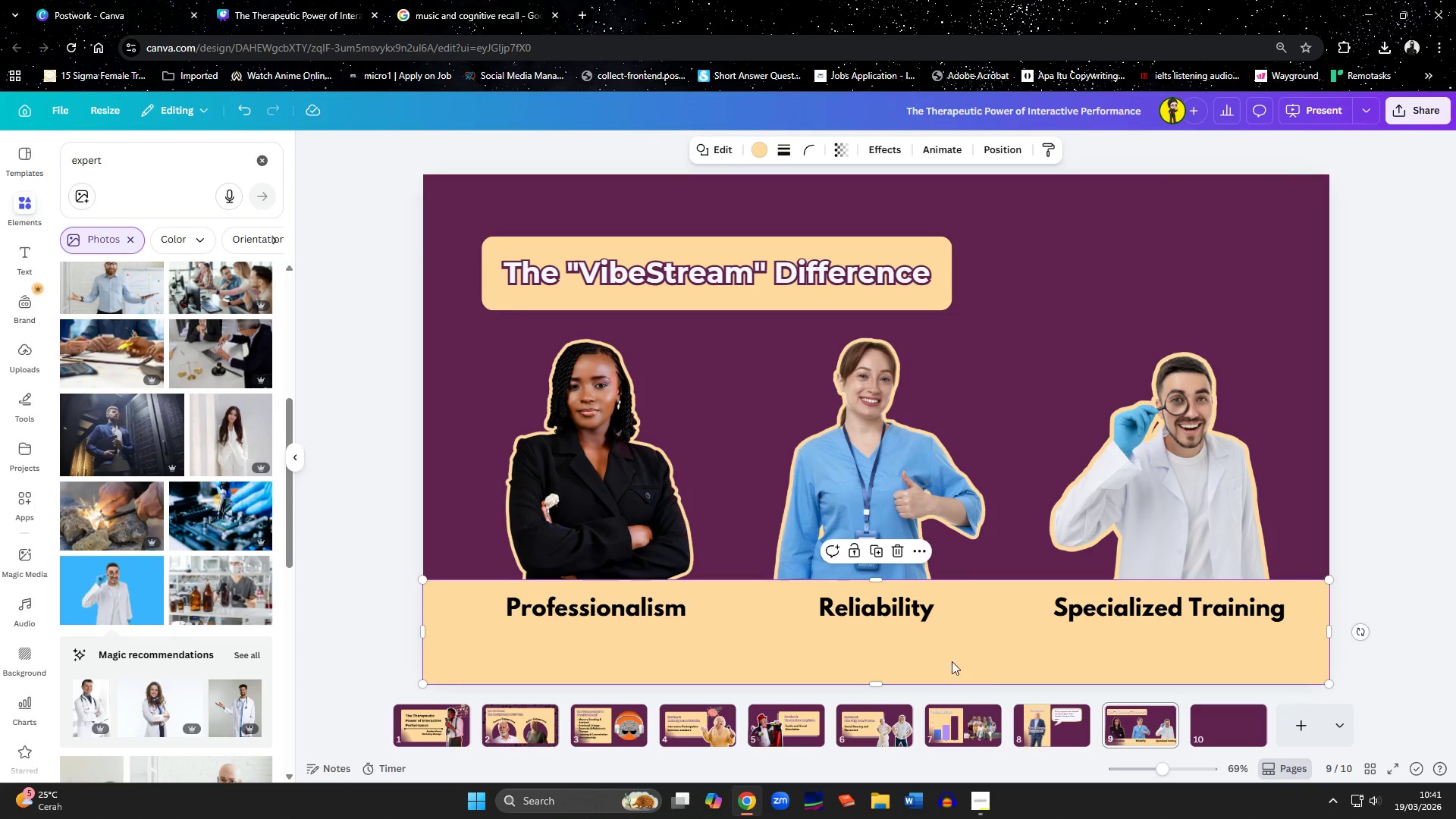 
left_click([589, 512])
 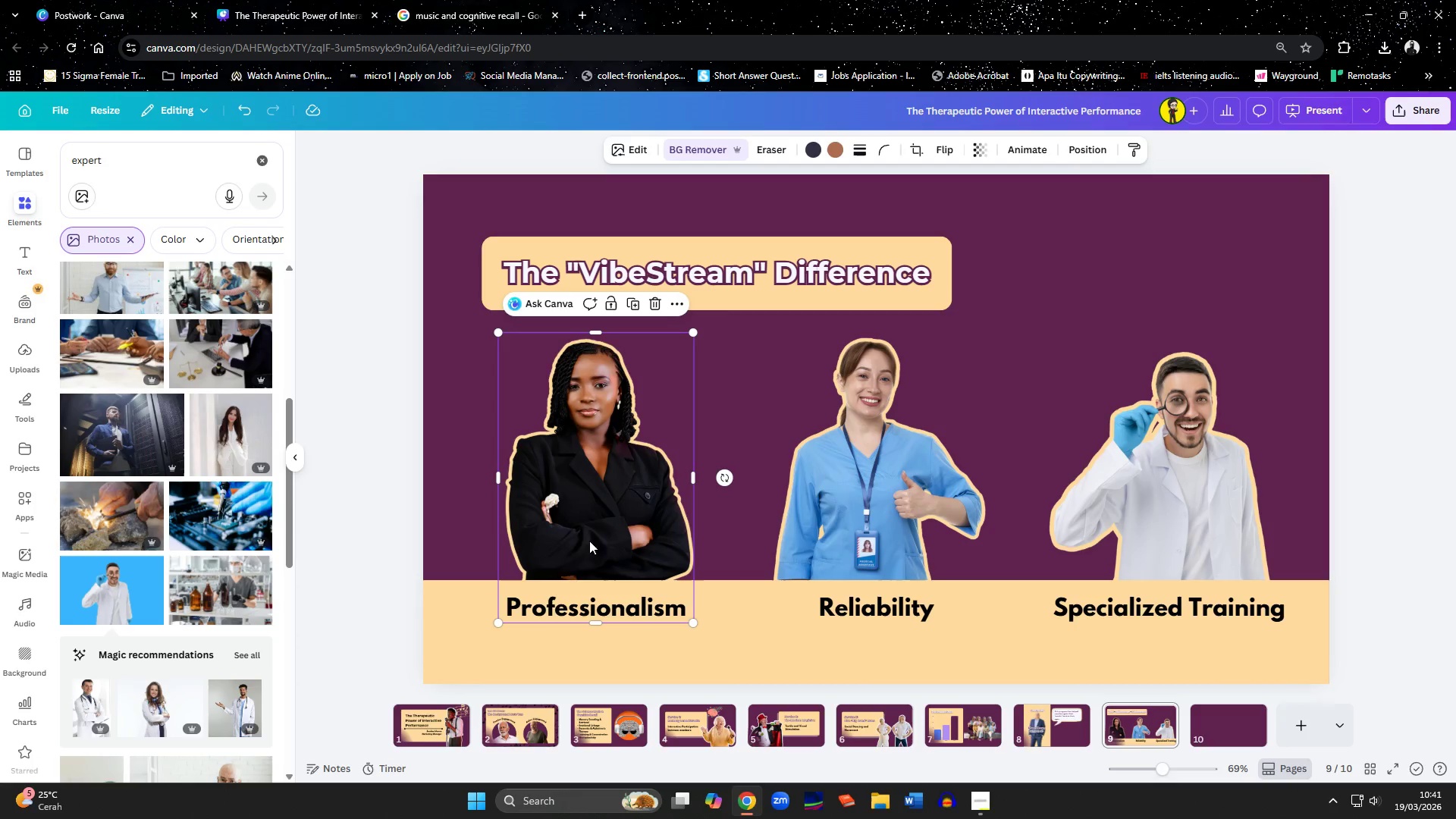 
hold_key(key=ShiftLeft, duration=0.94)
left_click([593, 611])
 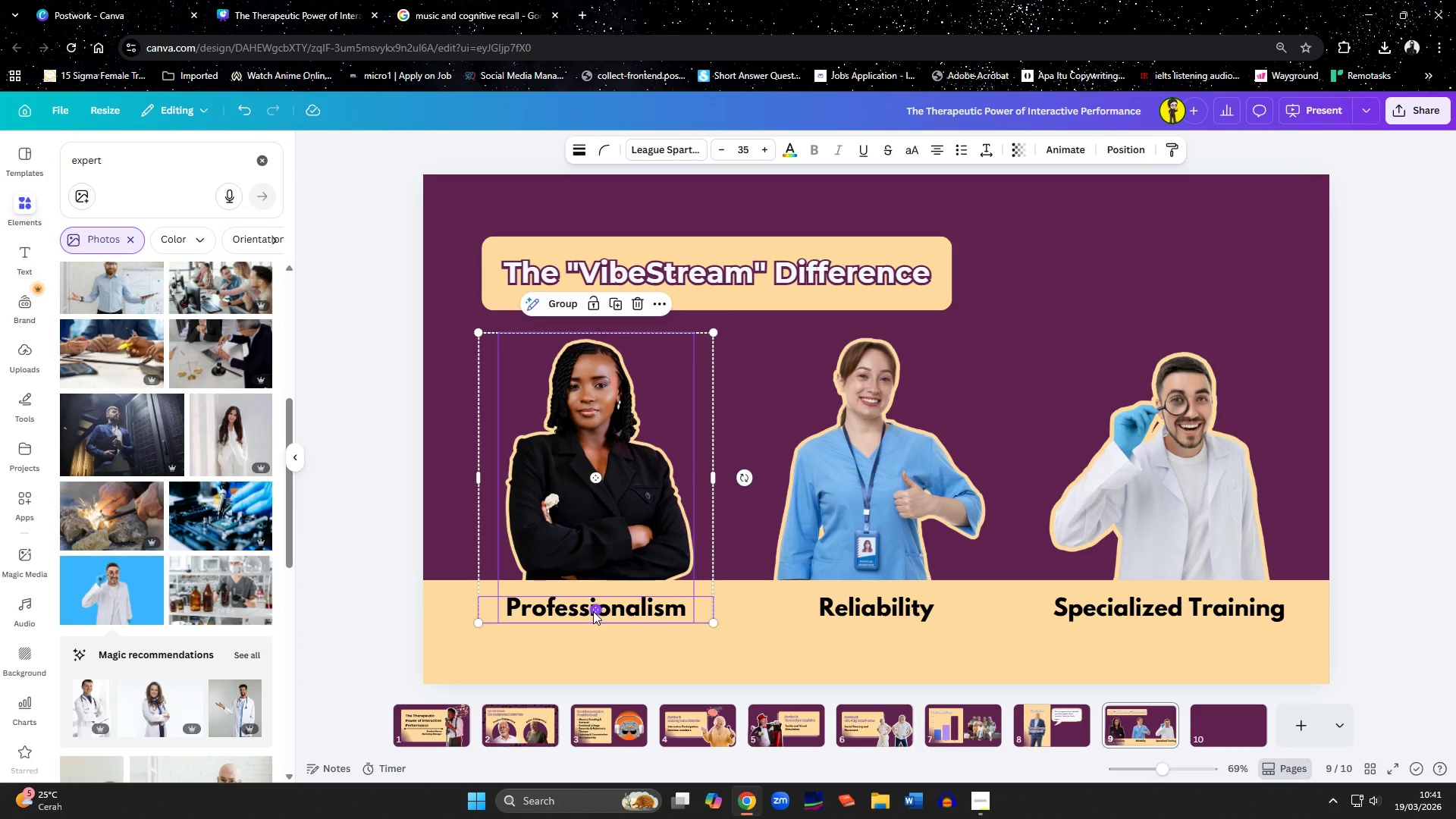 
hold_key(key=ArrowLeft, duration=1.5)
 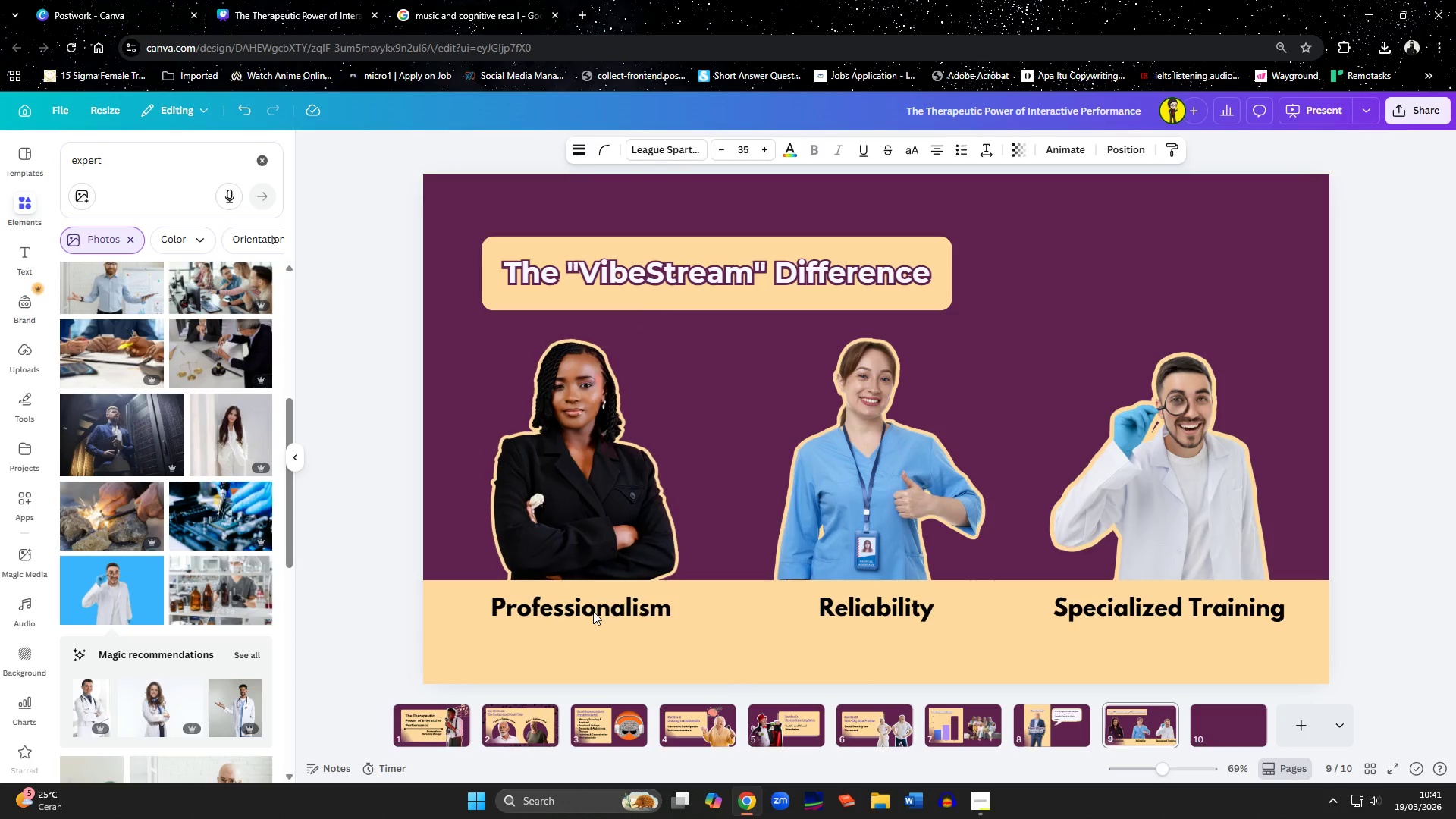 
key(ArrowLeft)
 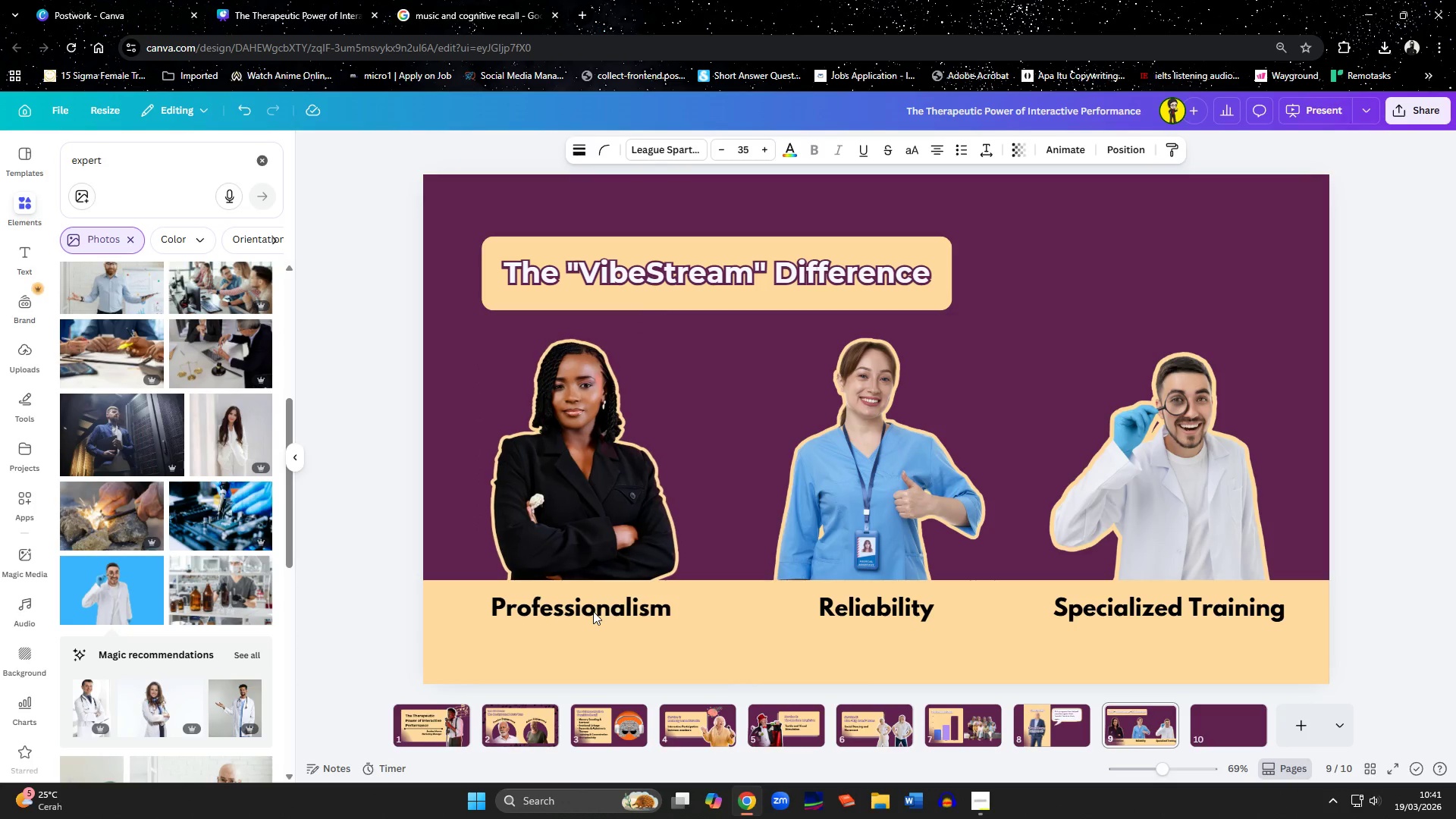 
key(ArrowLeft)
 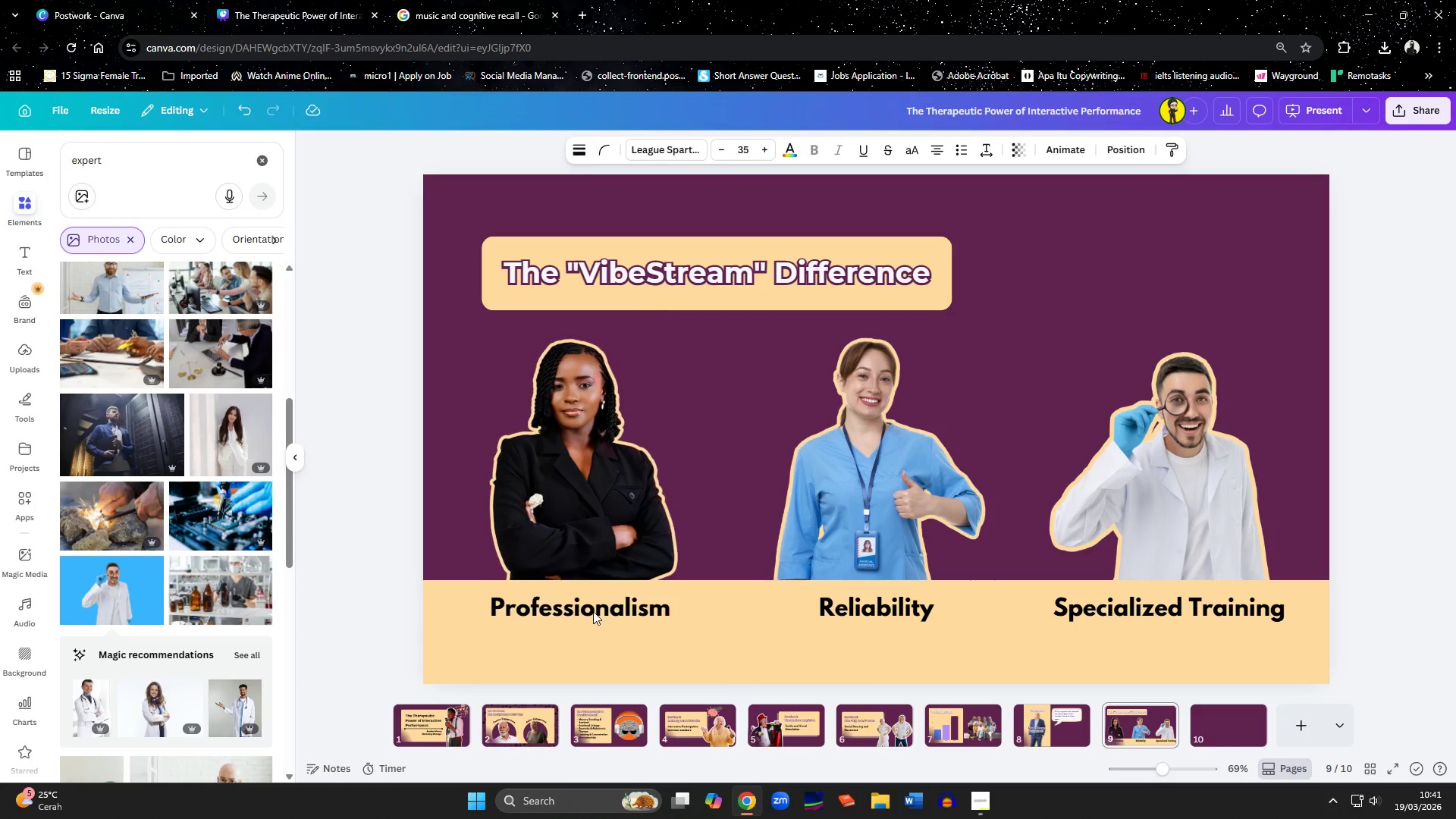 
key(ArrowLeft)
 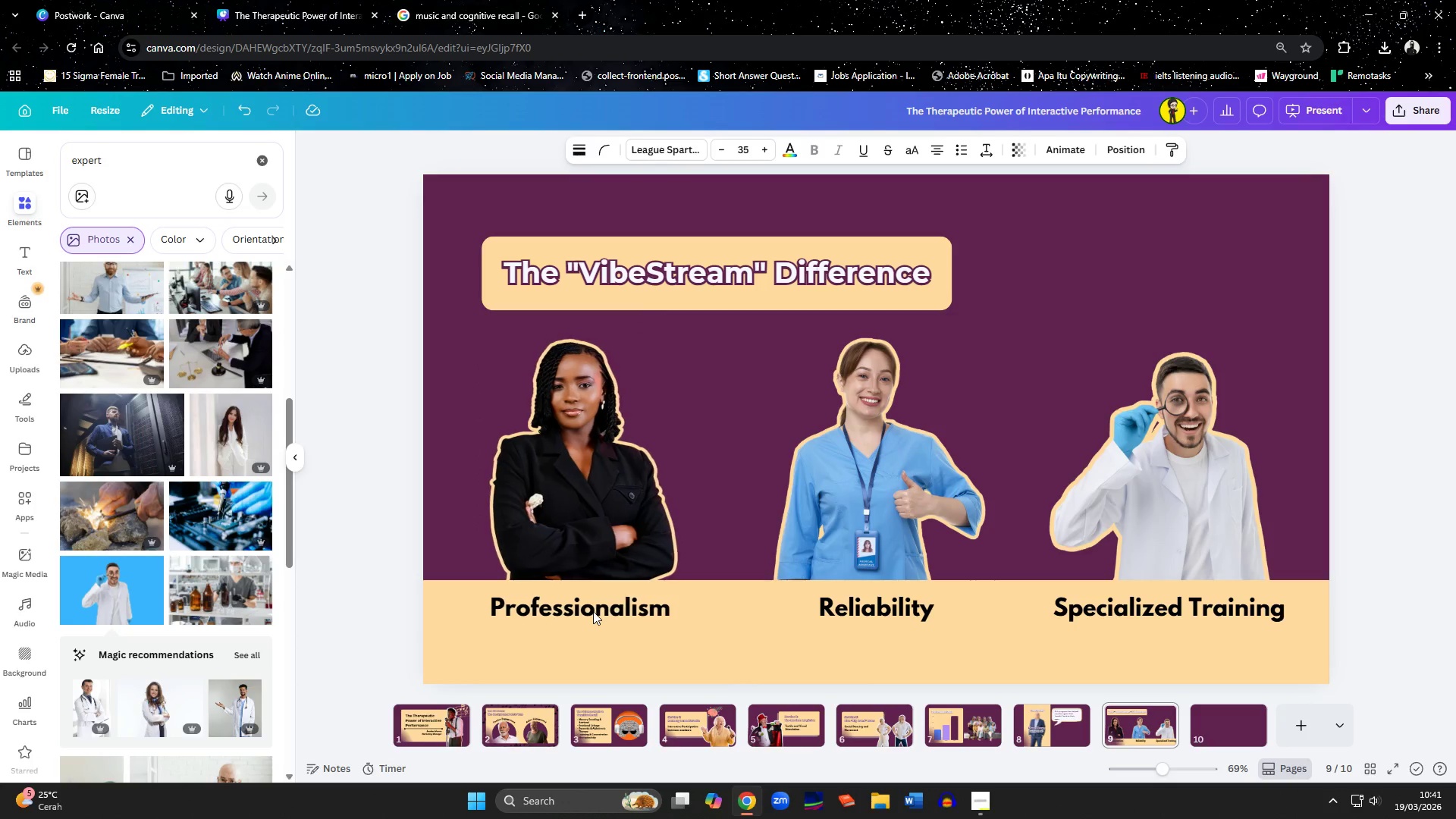 
key(ArrowLeft)
 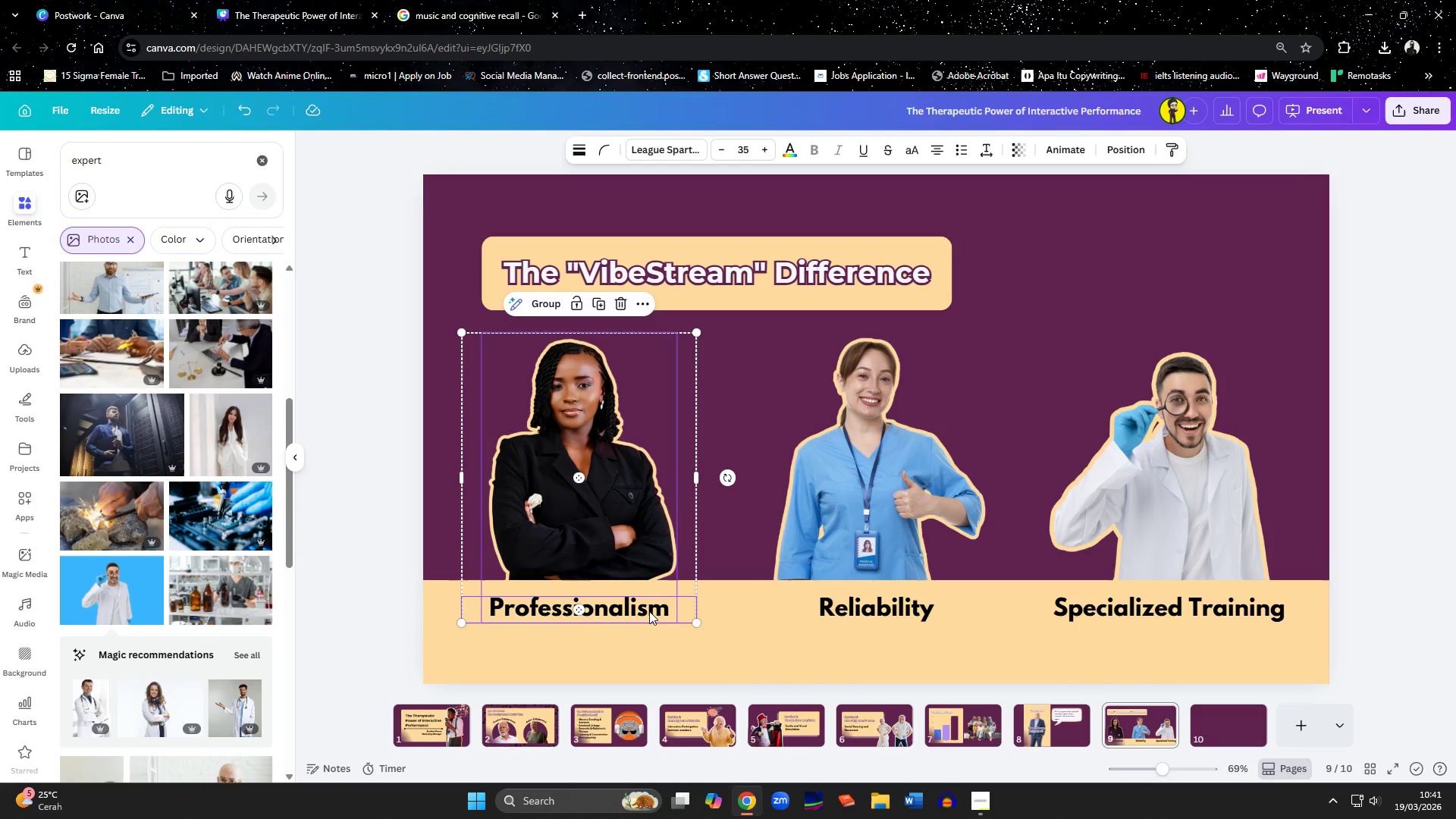 
left_click([858, 532])
 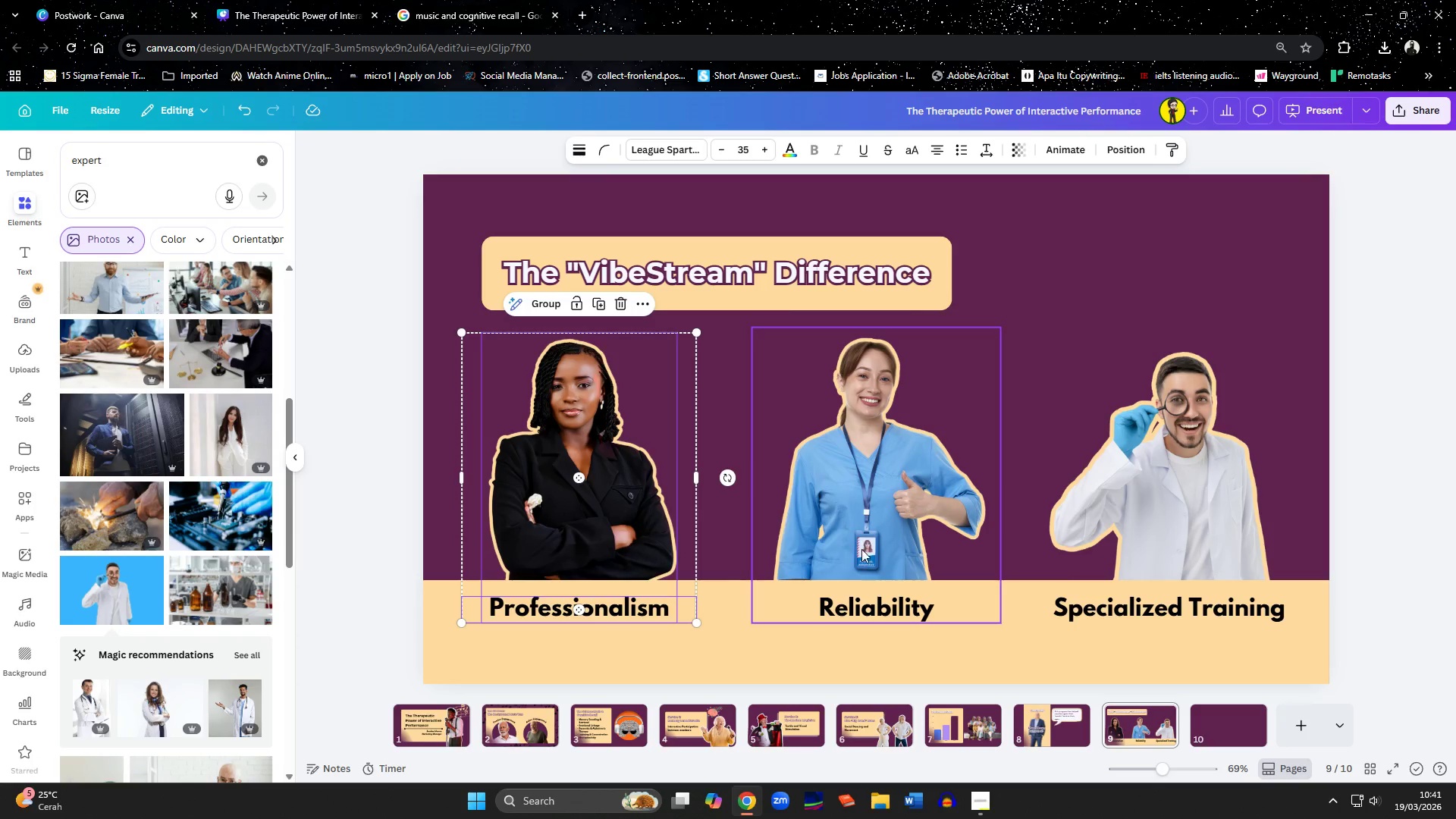 
hold_key(key=ShiftLeft, duration=0.84)
left_click([876, 604])
 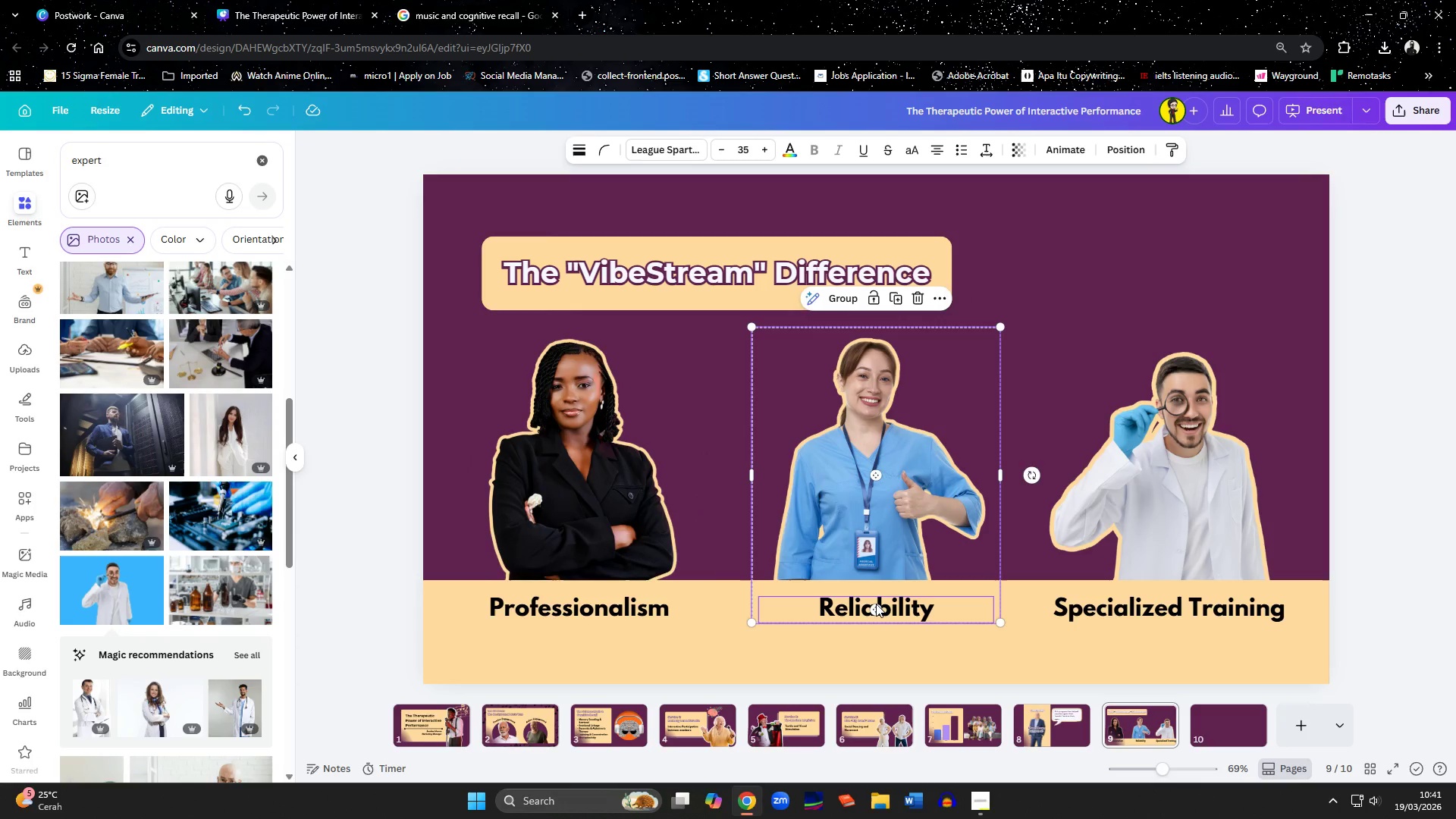 
hold_key(key=ArrowLeft, duration=1.5)
 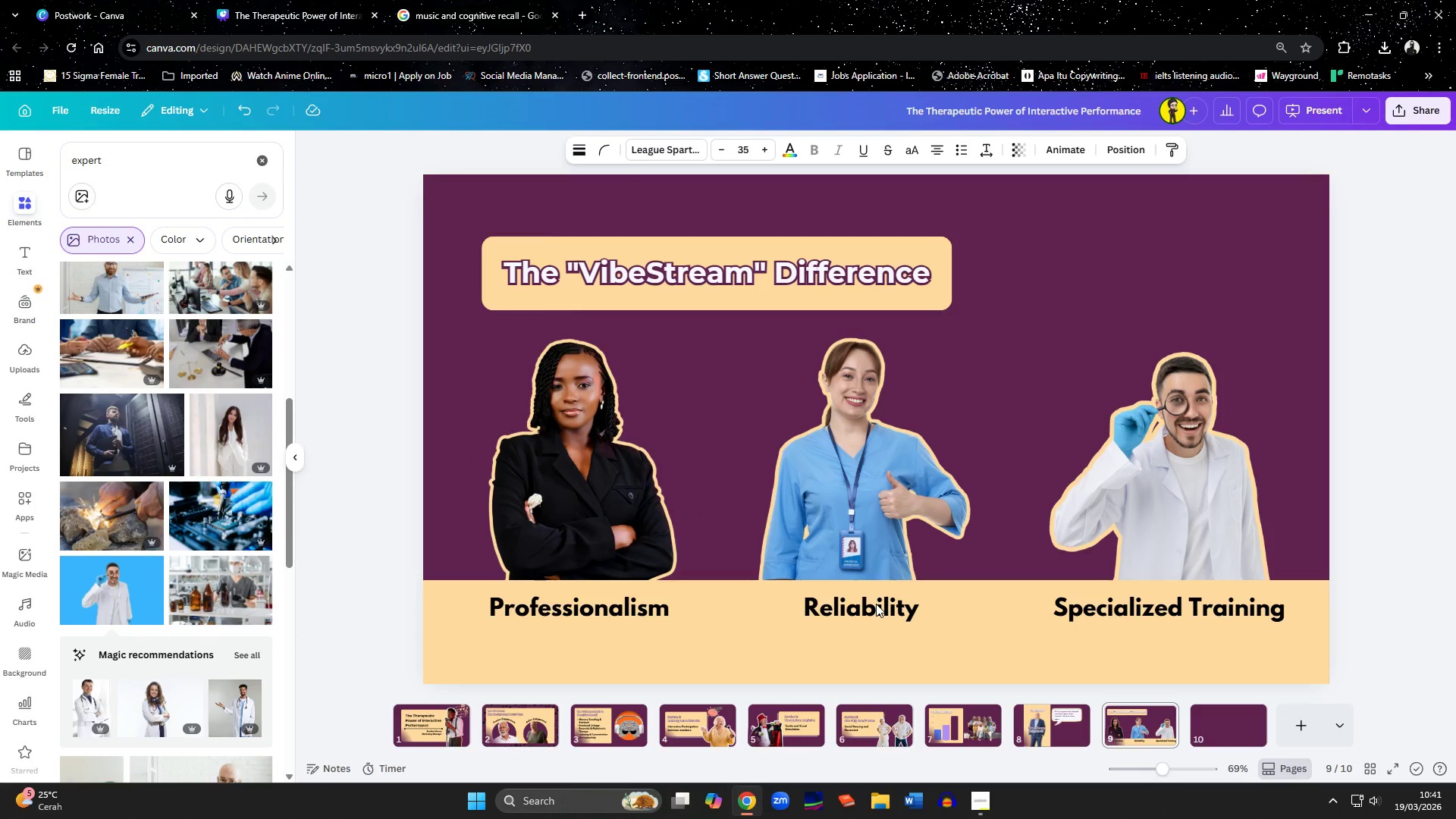 
hold_key(key=ArrowLeft, duration=2.81)
 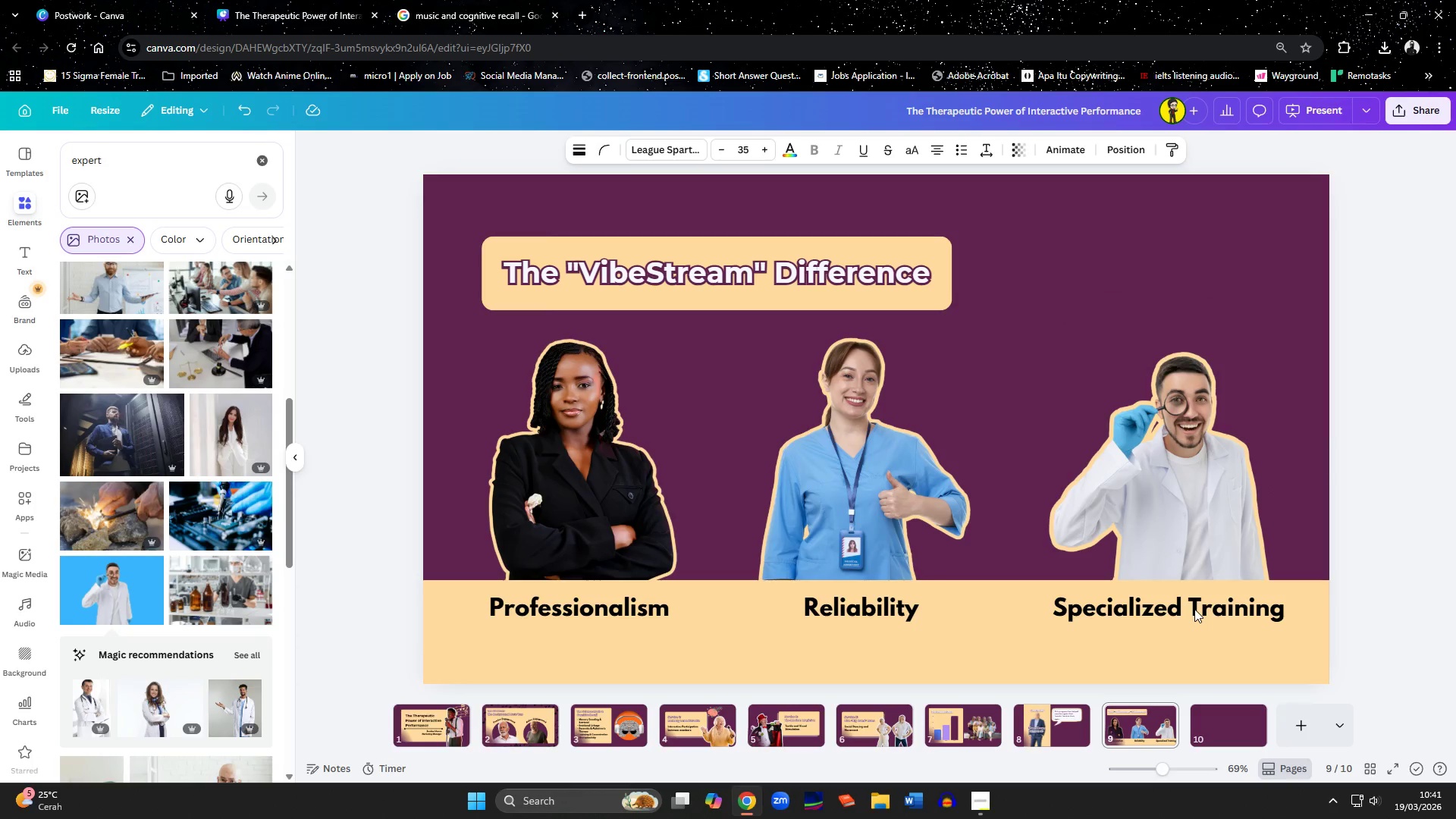 
left_click([1209, 494])
 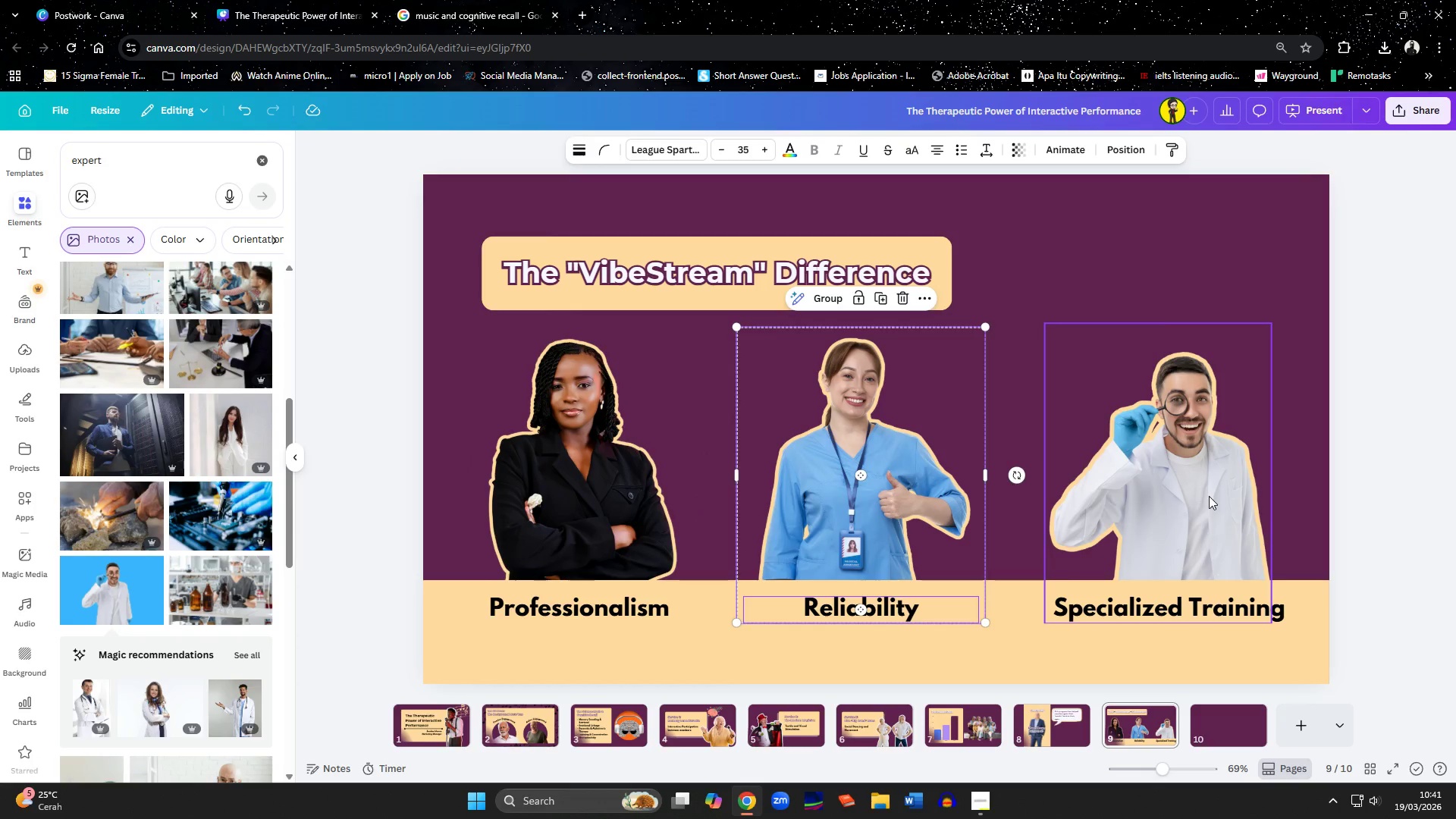 
hold_key(key=ShiftLeft, duration=0.7)
left_click([1194, 609])
 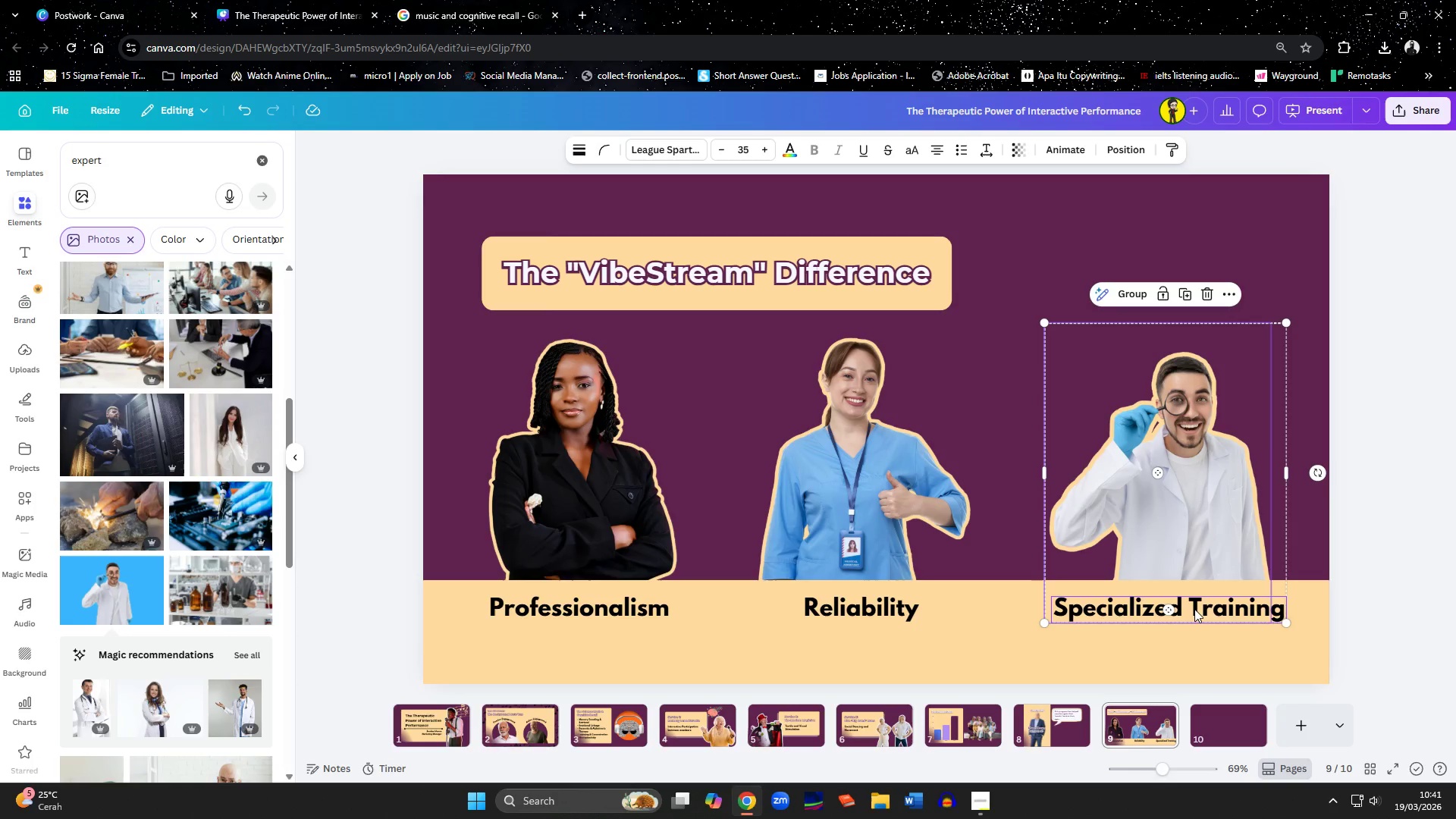 
hold_key(key=ArrowLeft, duration=1.33)
 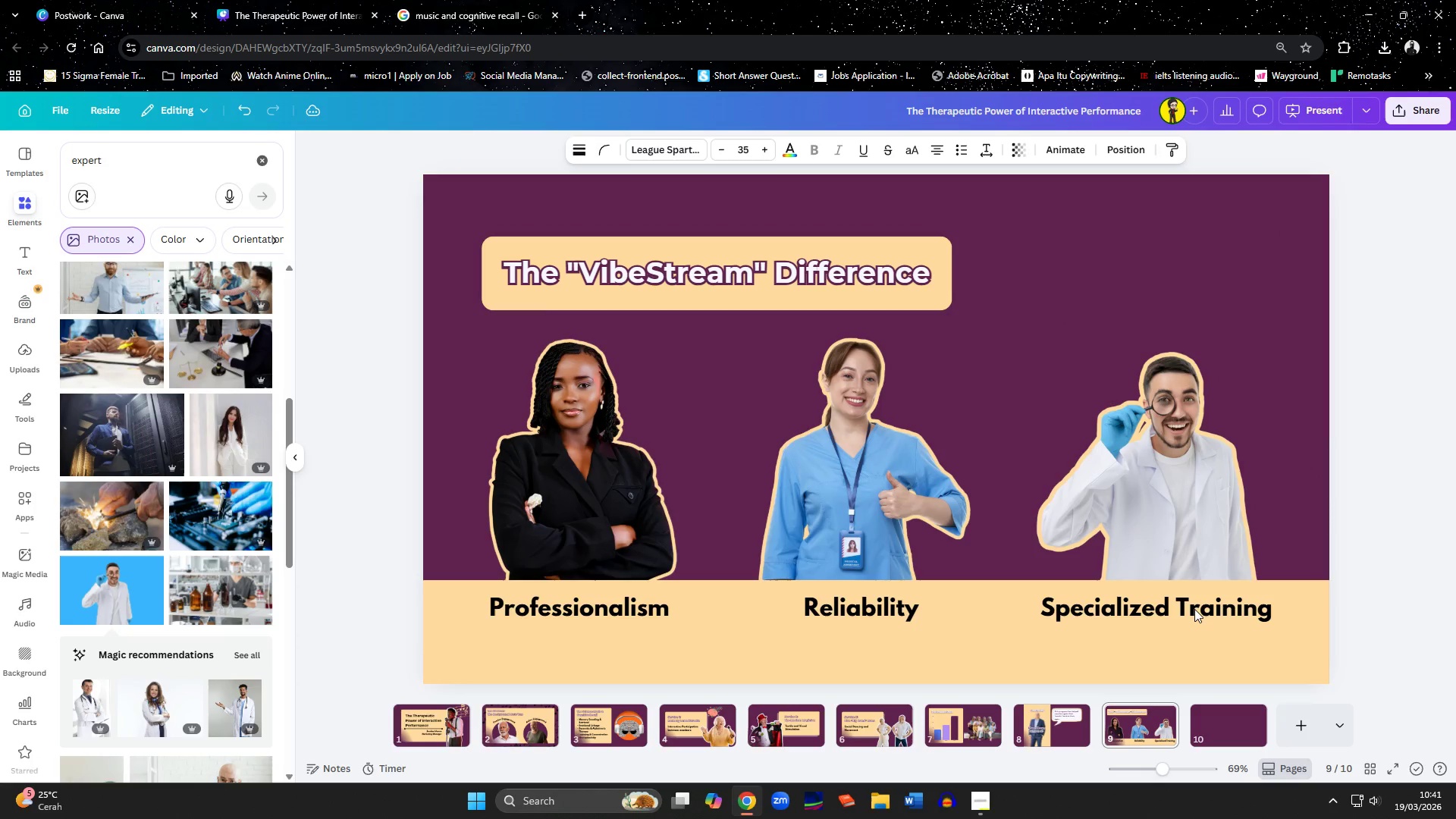 
left_click([1420, 622])
 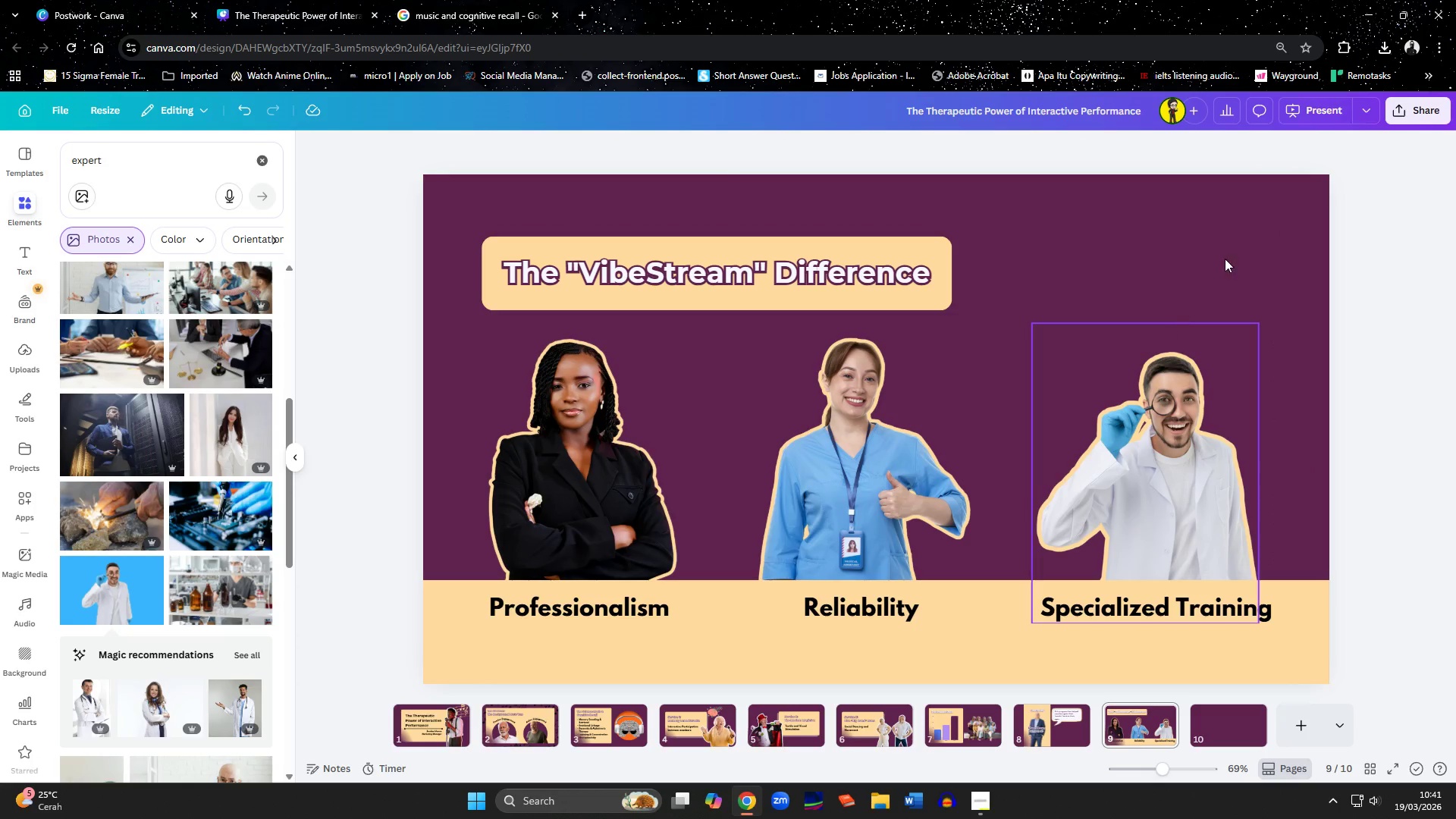 
left_click([1323, 104])
 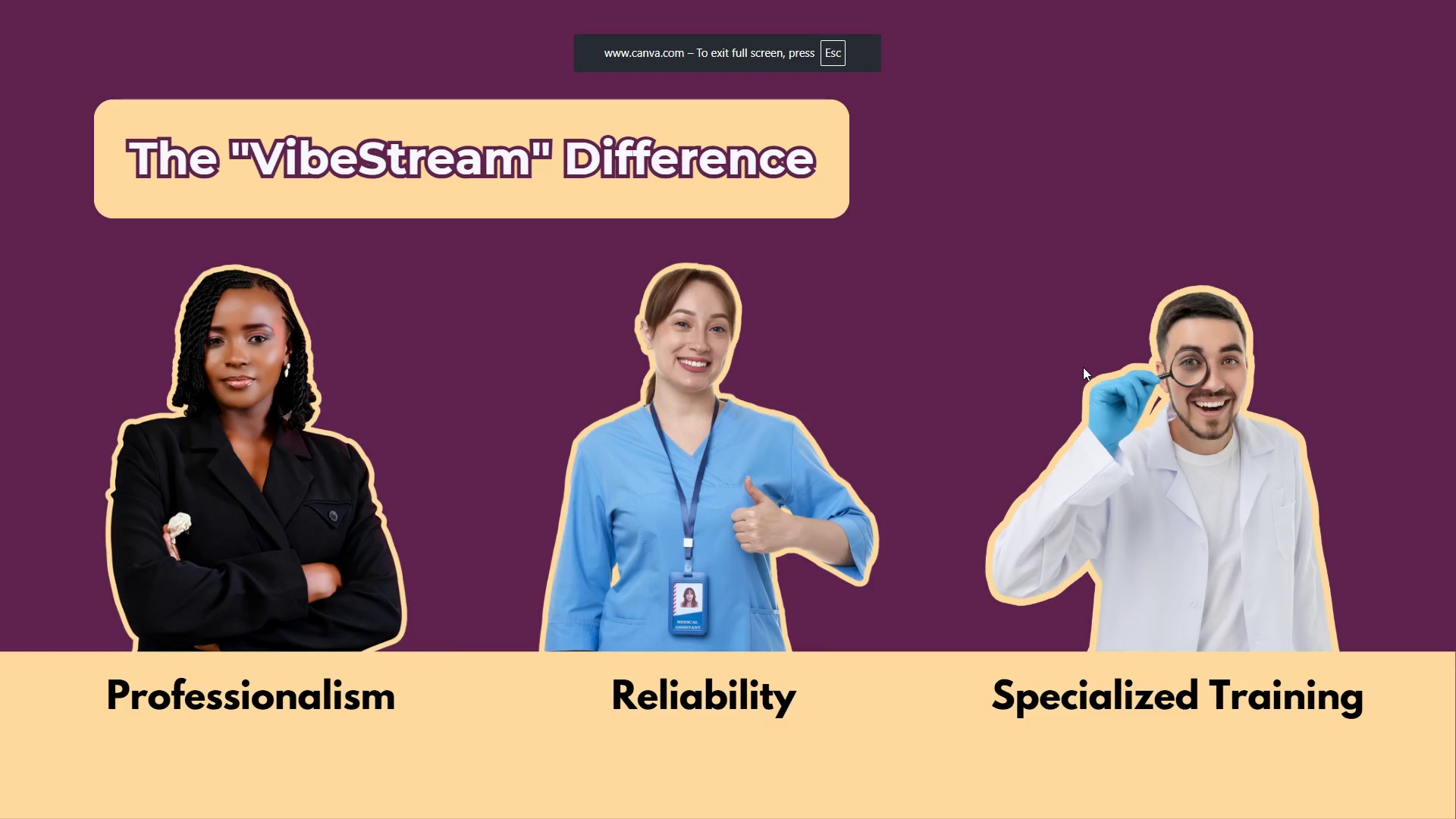 
wait(5.3)
 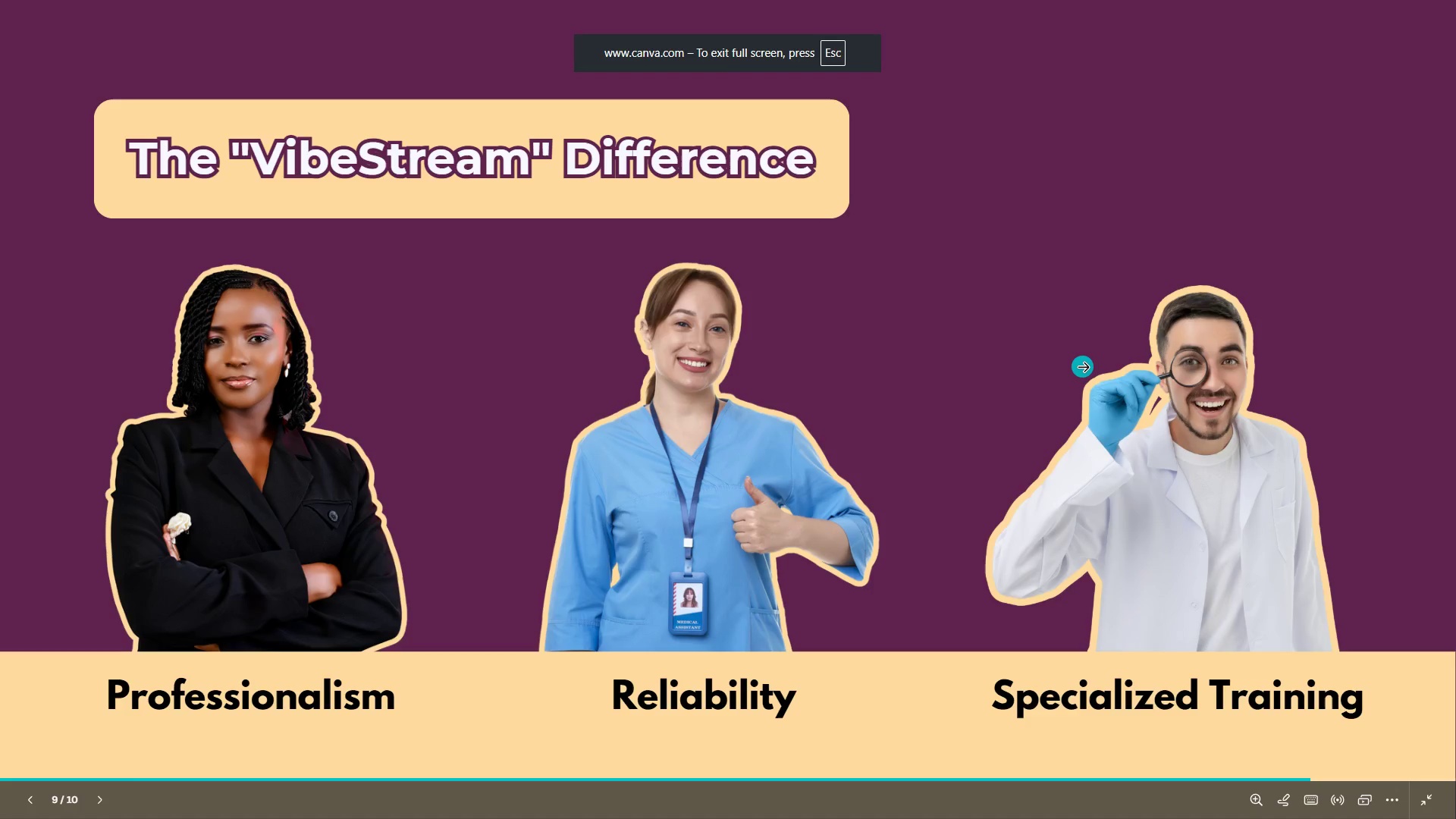 
key(Escape)
 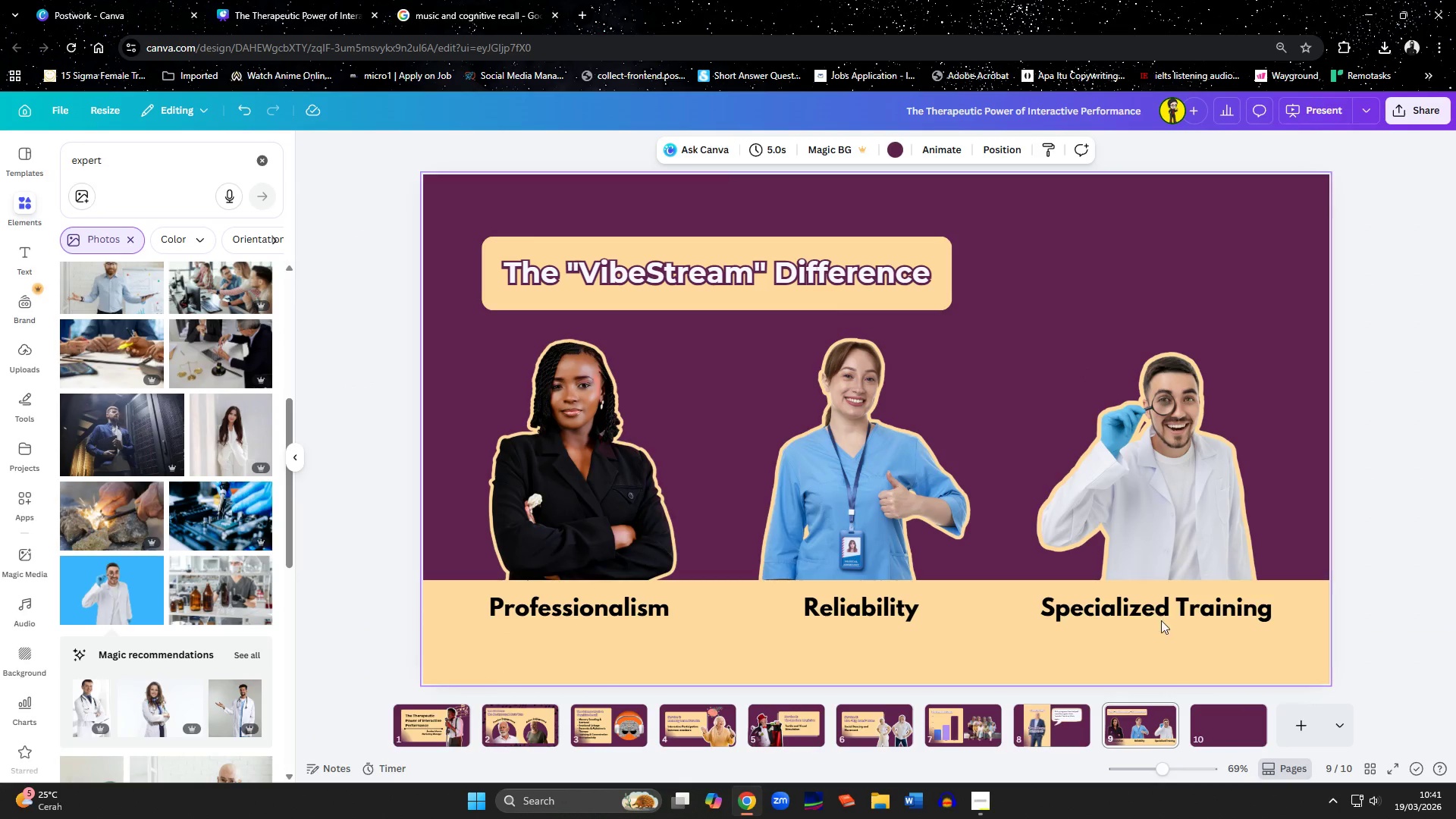 
left_click([1228, 722])
 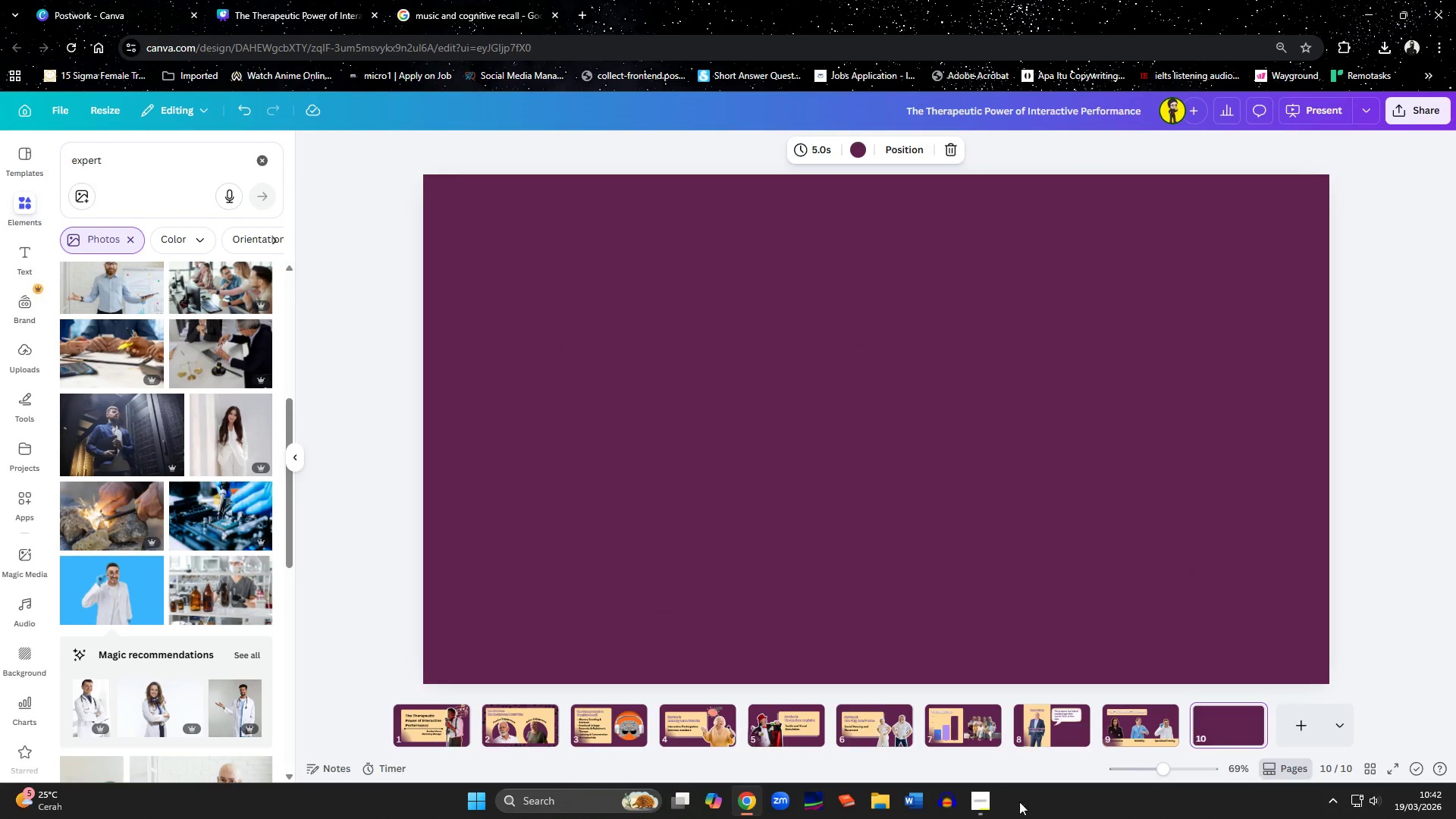 
left_click([984, 803])